 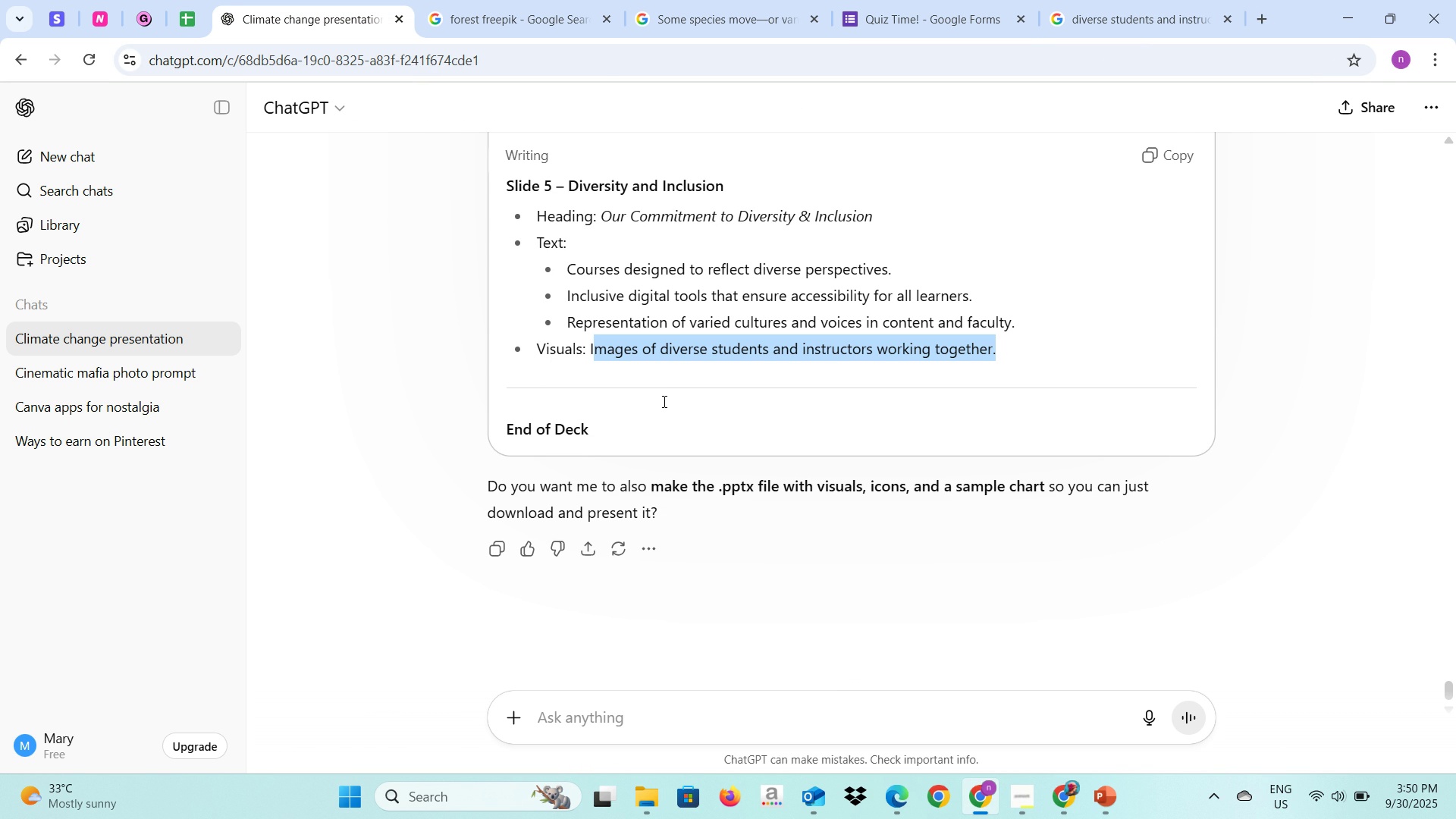 
key(Alt+Tab)
 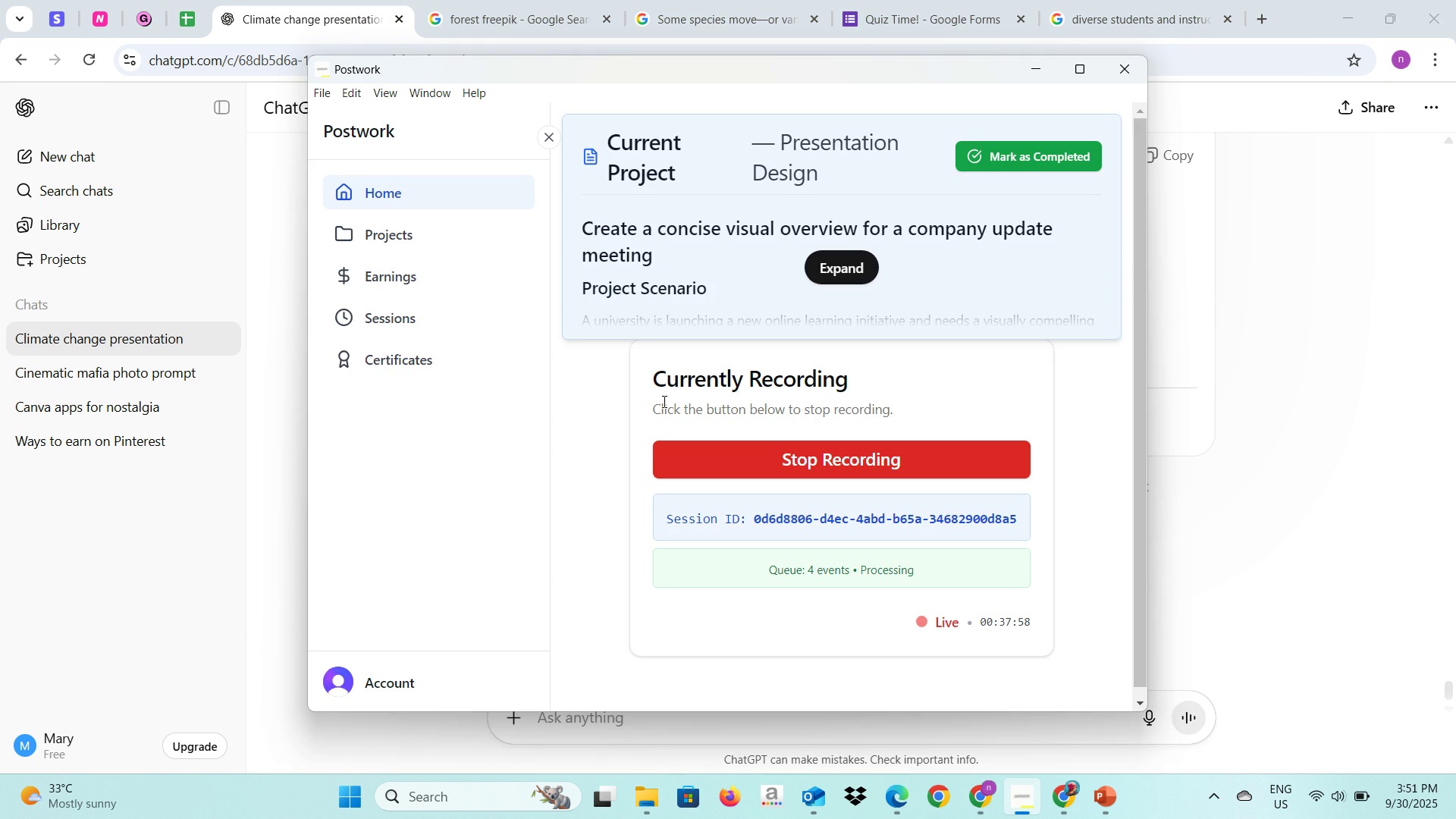 
key(Alt+Tab)
 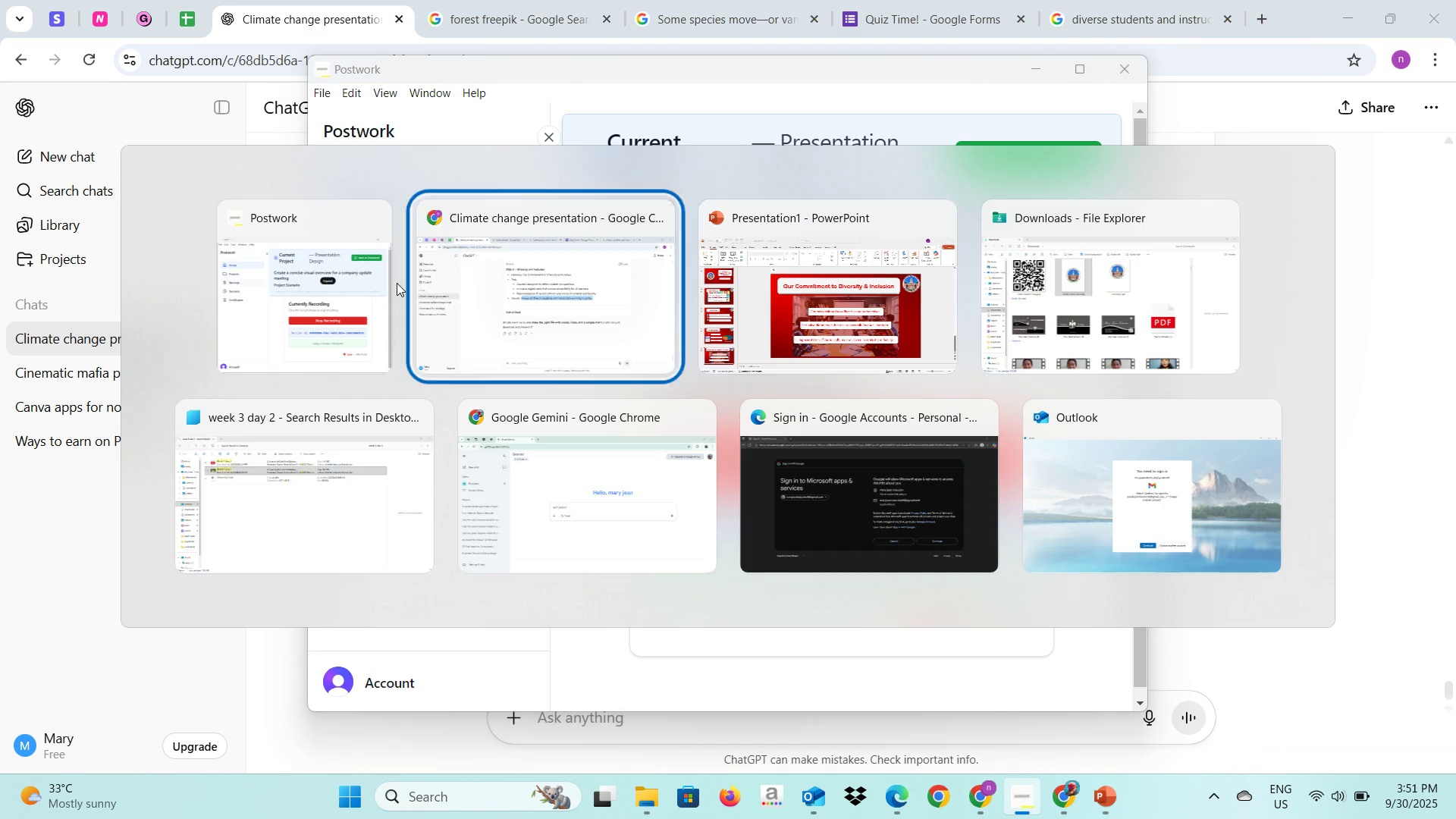 
key(Alt+Tab)
 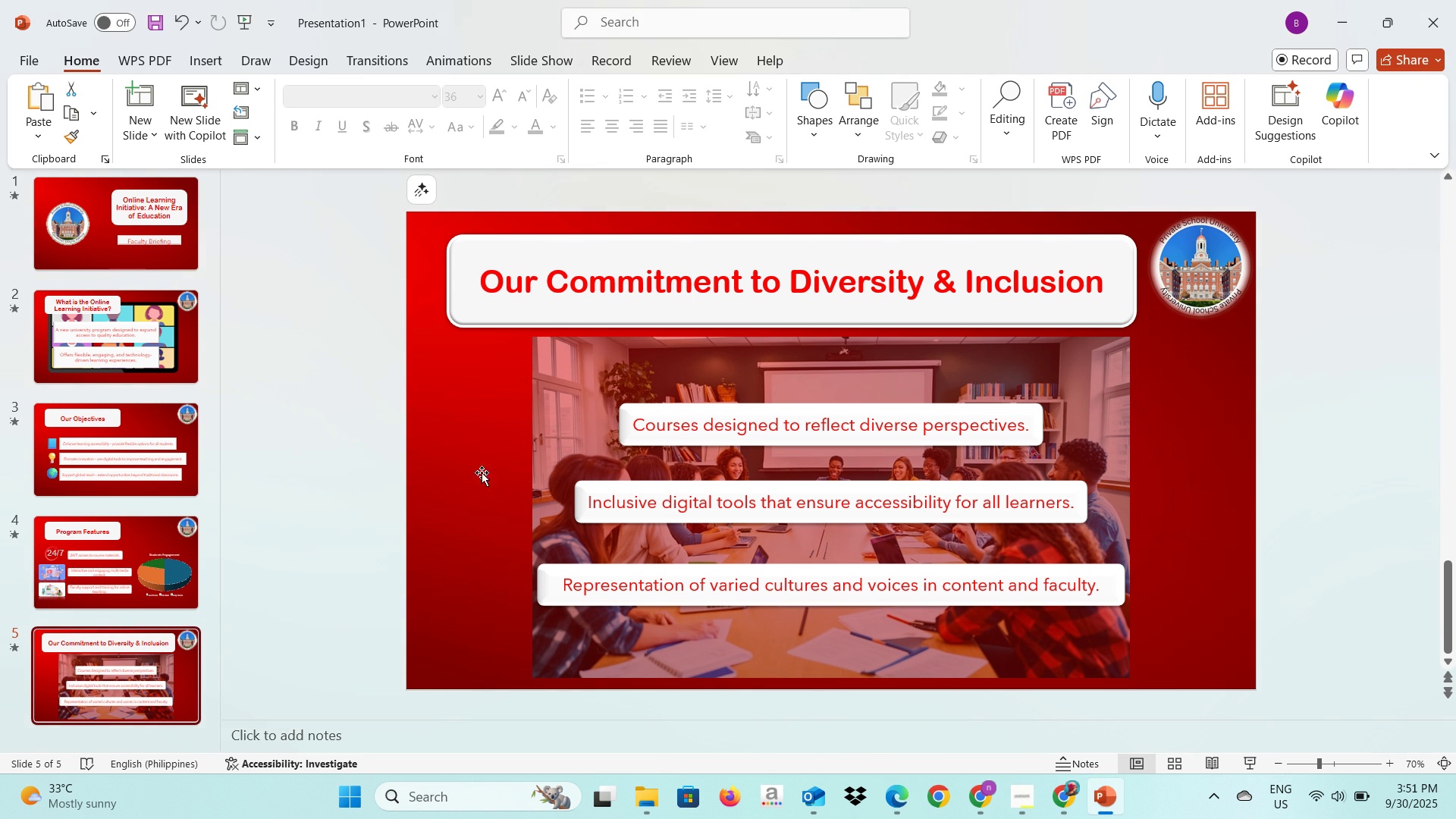 
left_click([397, 472])
 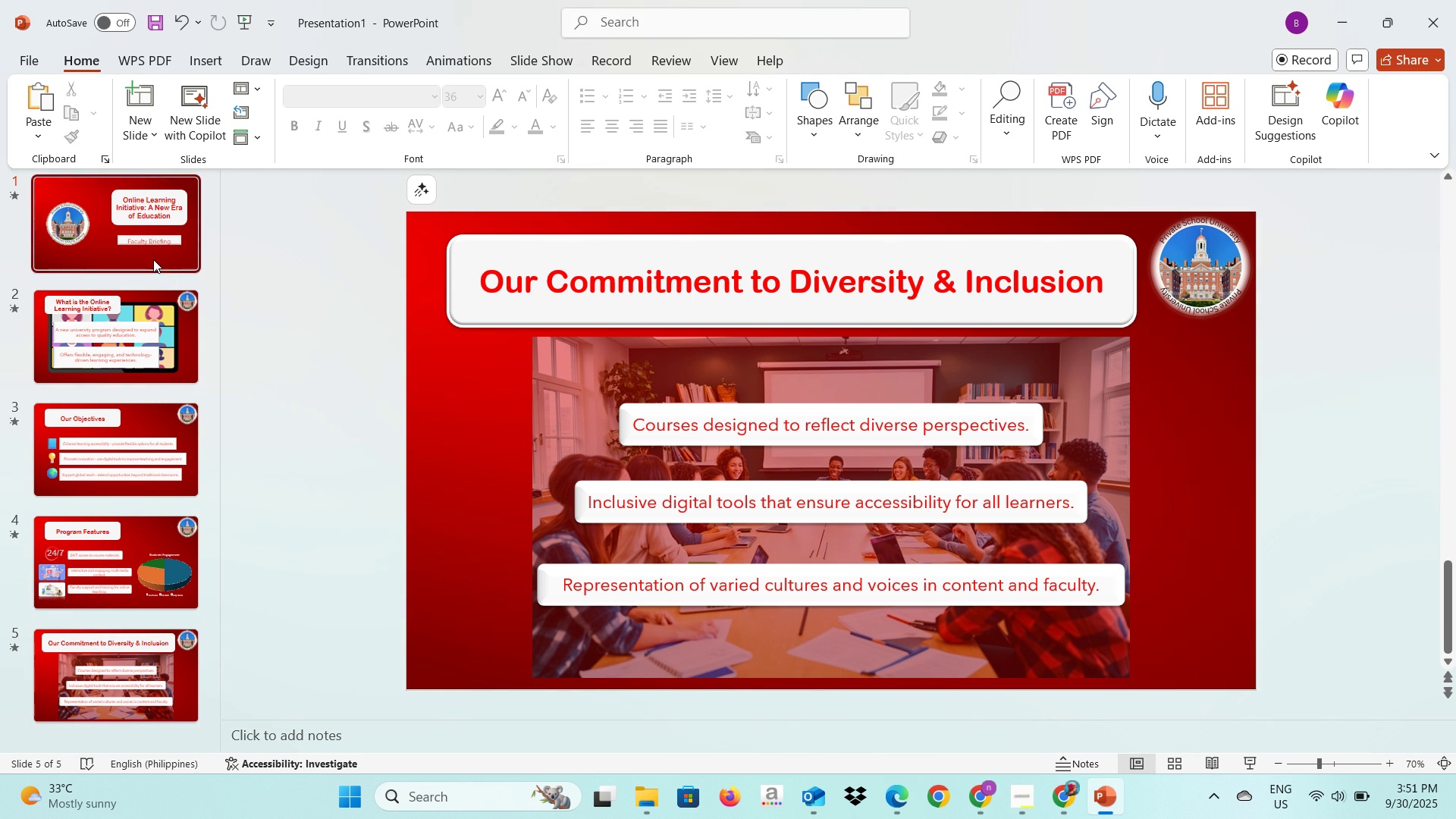 
left_click([153, 259])
 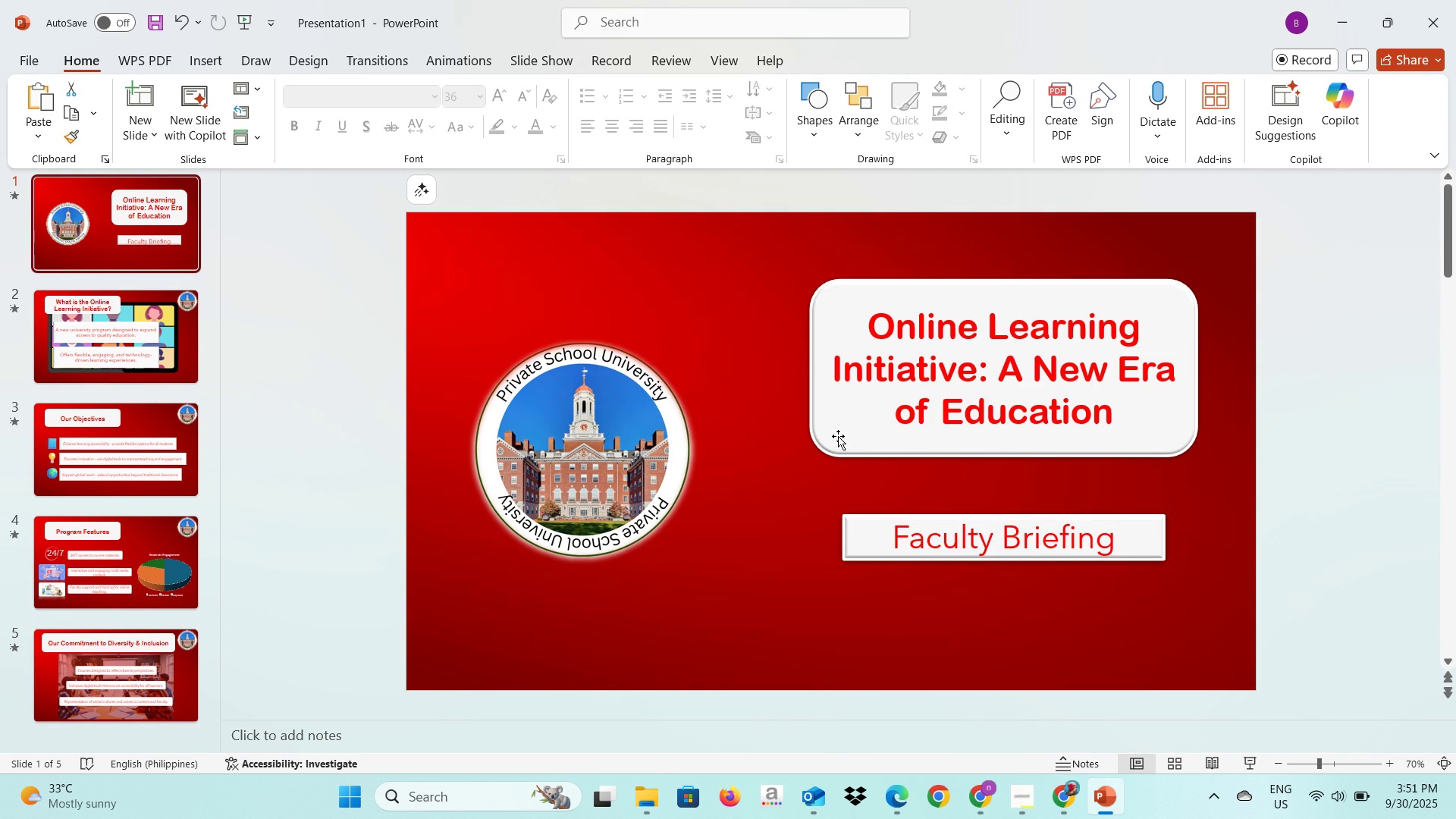 
left_click([838, 436])
 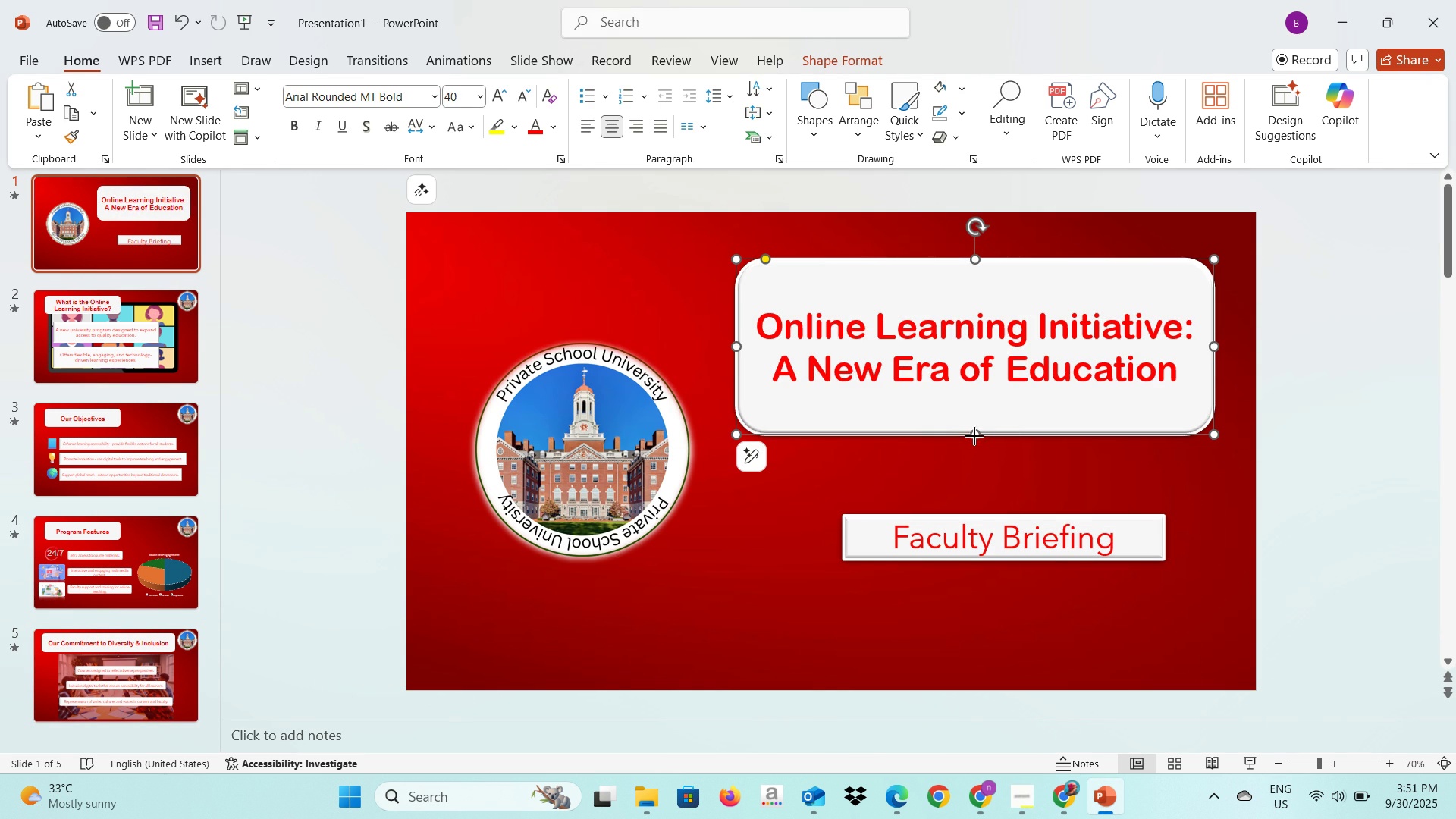 
wait(6.82)
 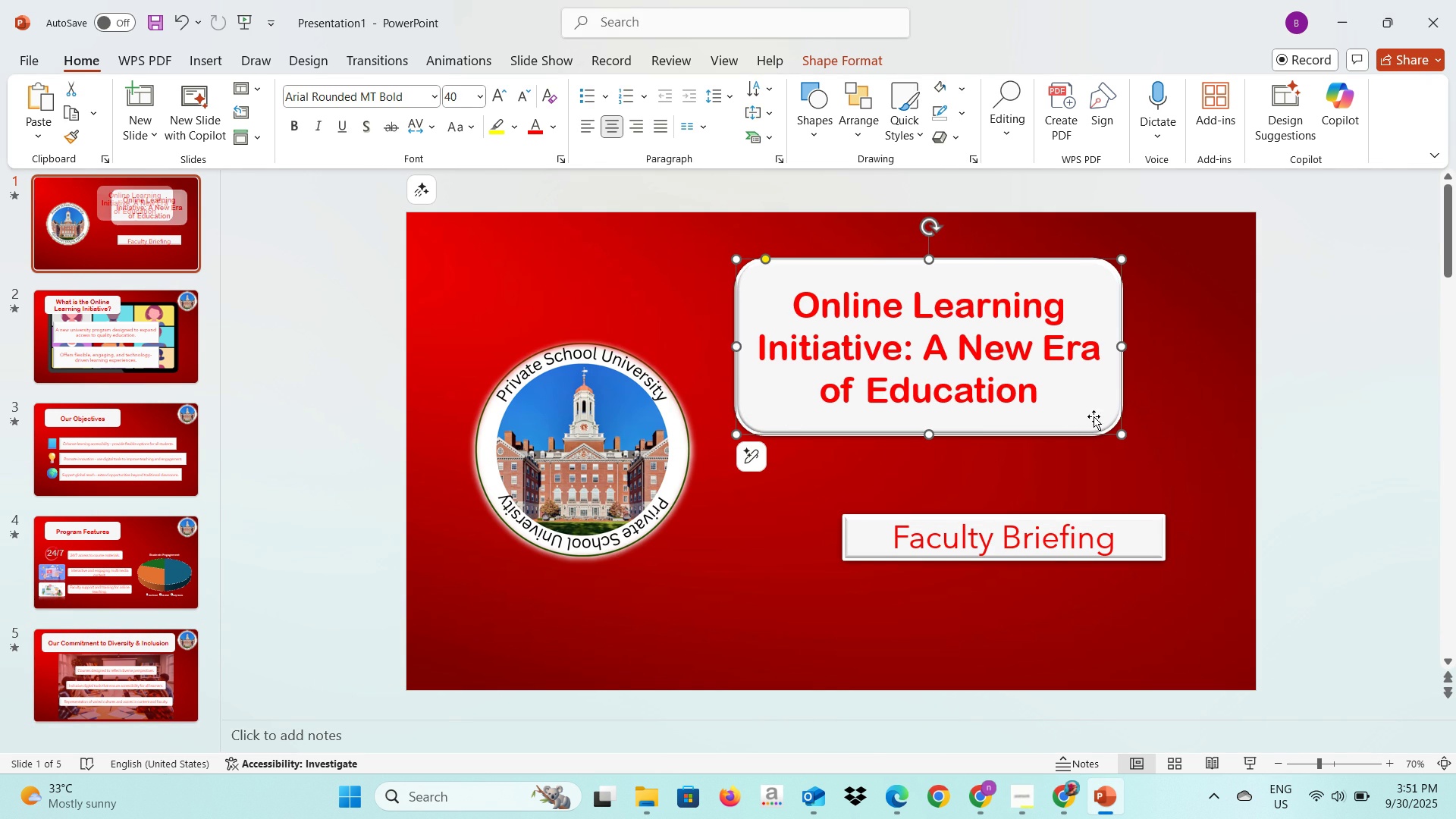 
left_click([959, 369])
 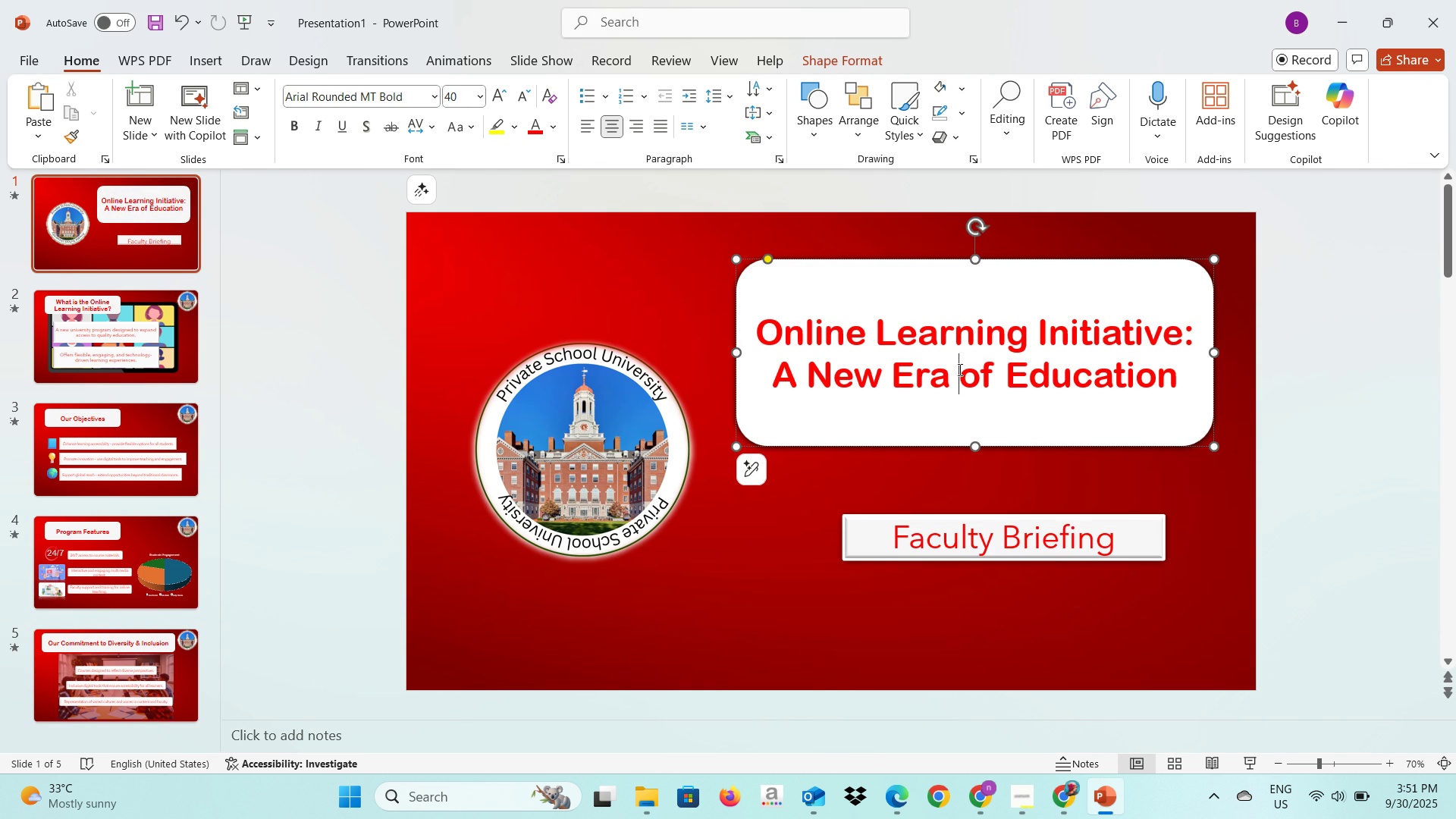 
key(Control+A)
 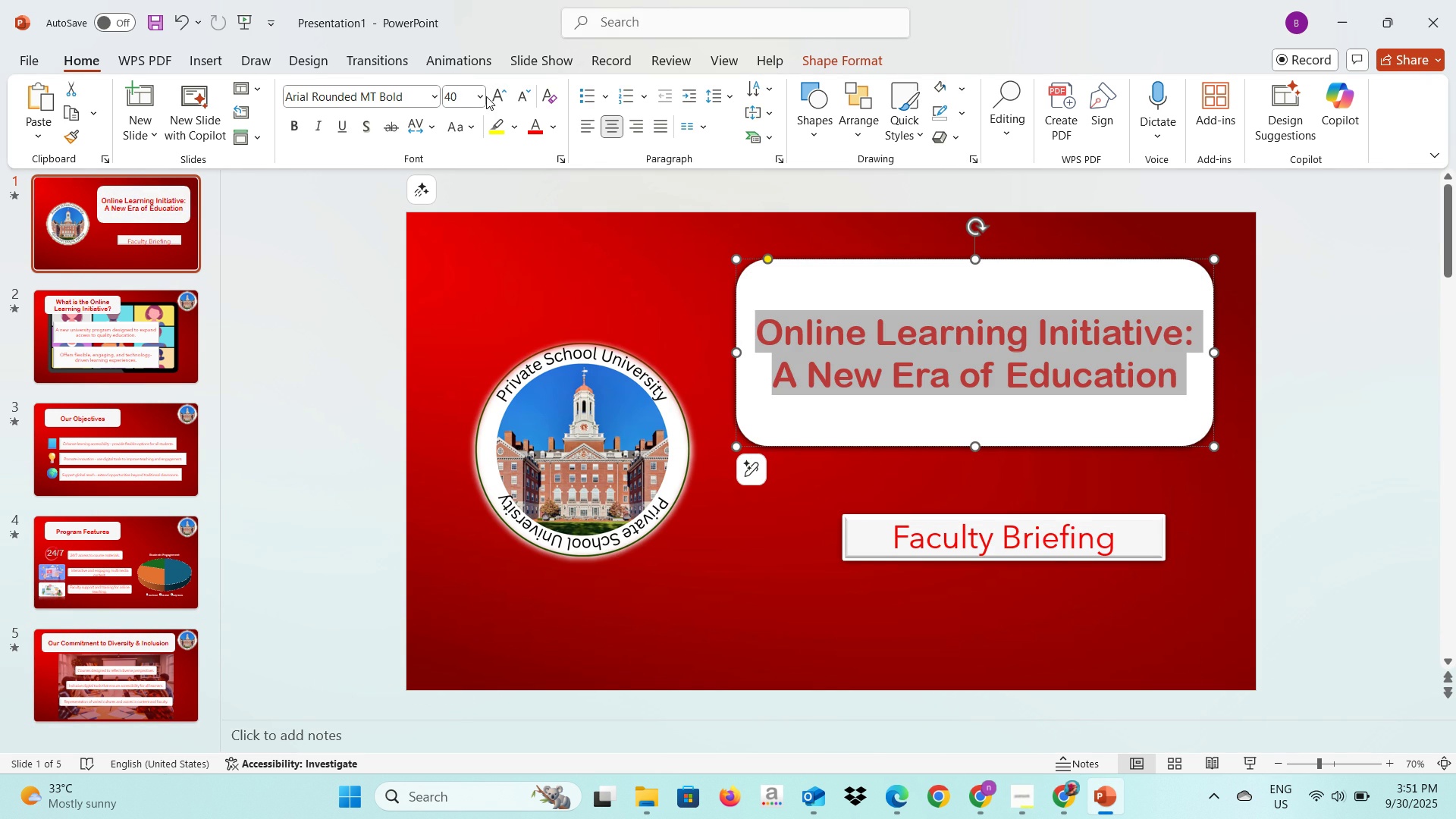 
left_click([485, 96])
 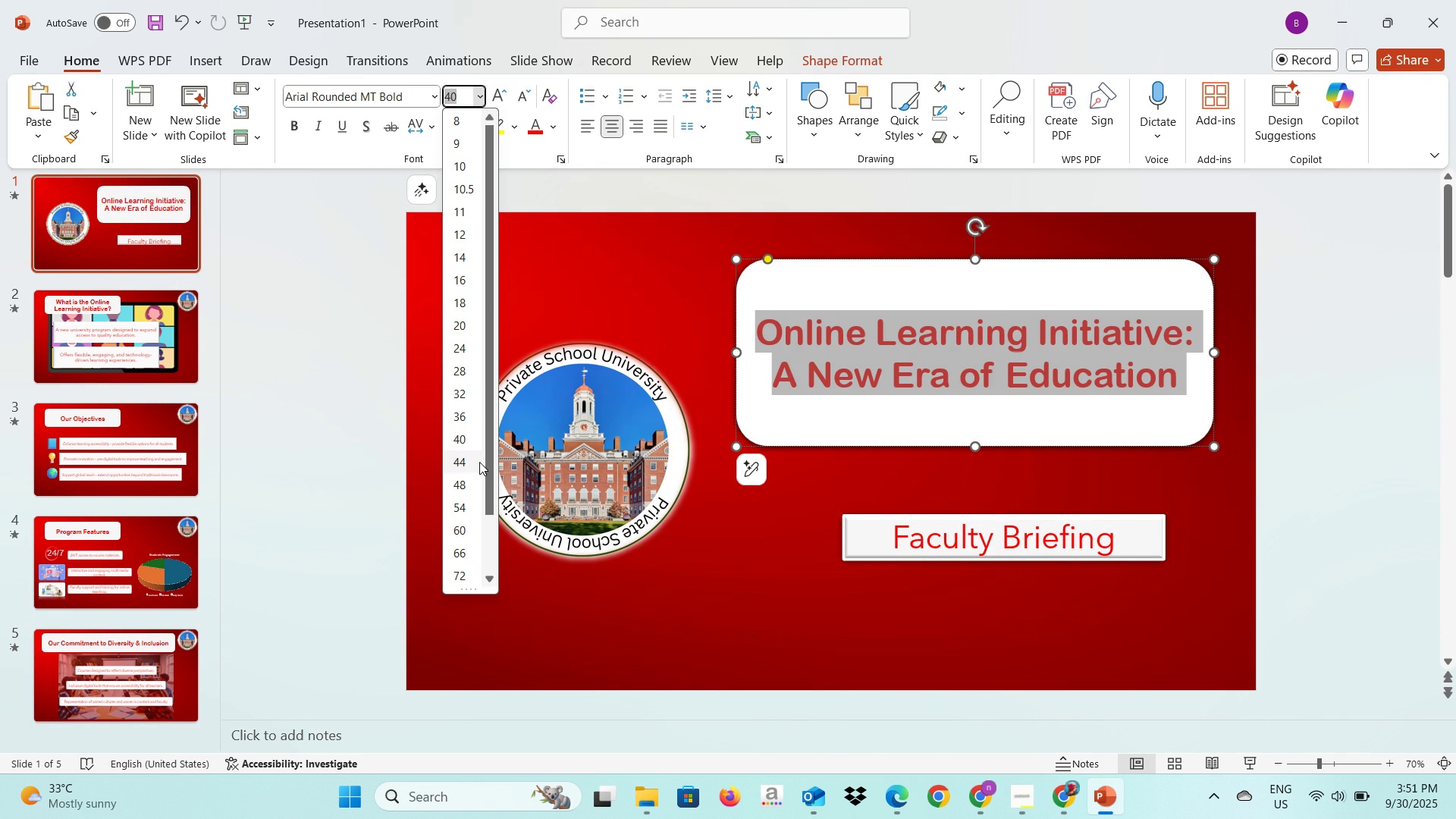 
mouse_move([461, 482])
 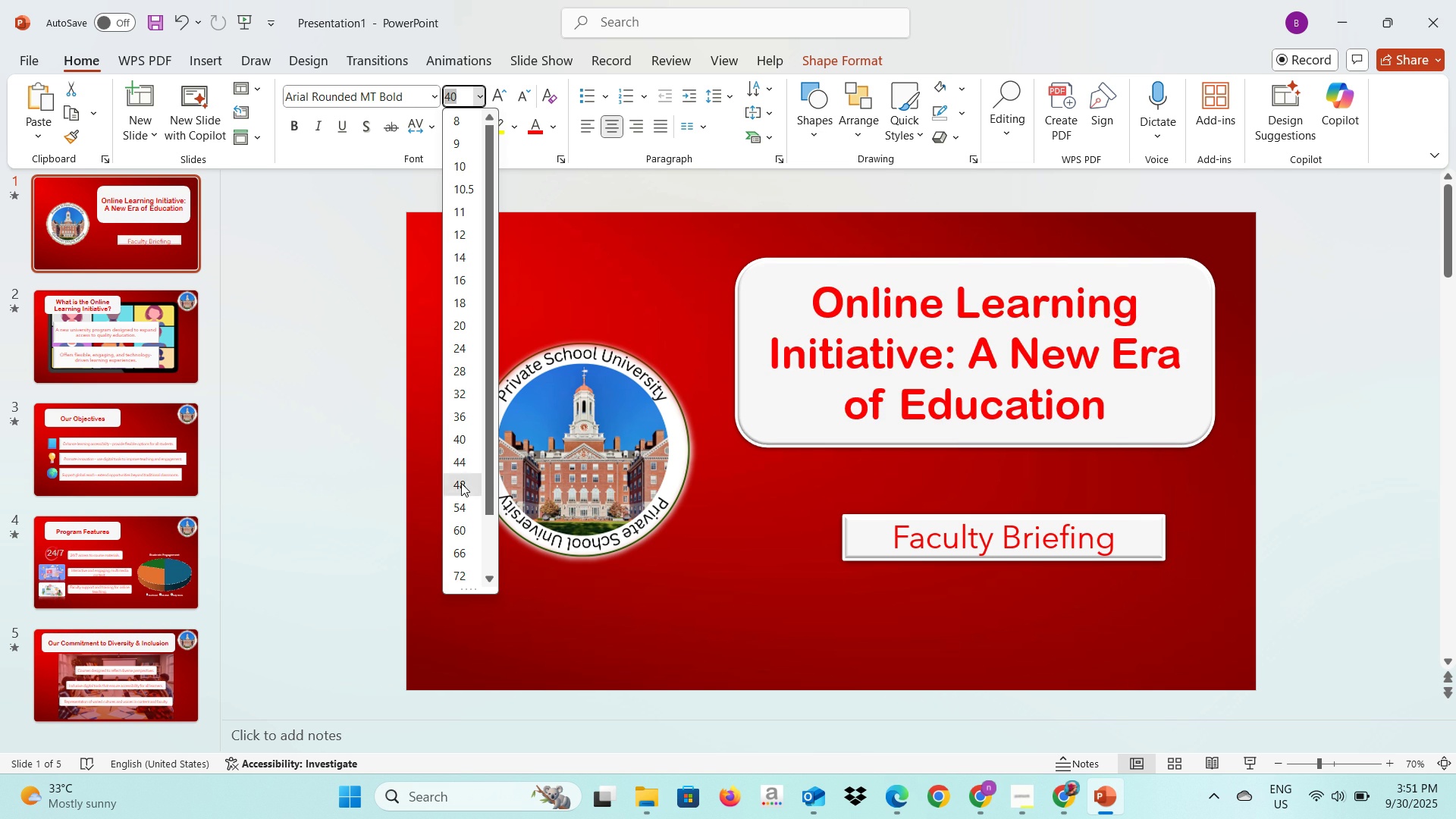 
left_click([461, 483])
 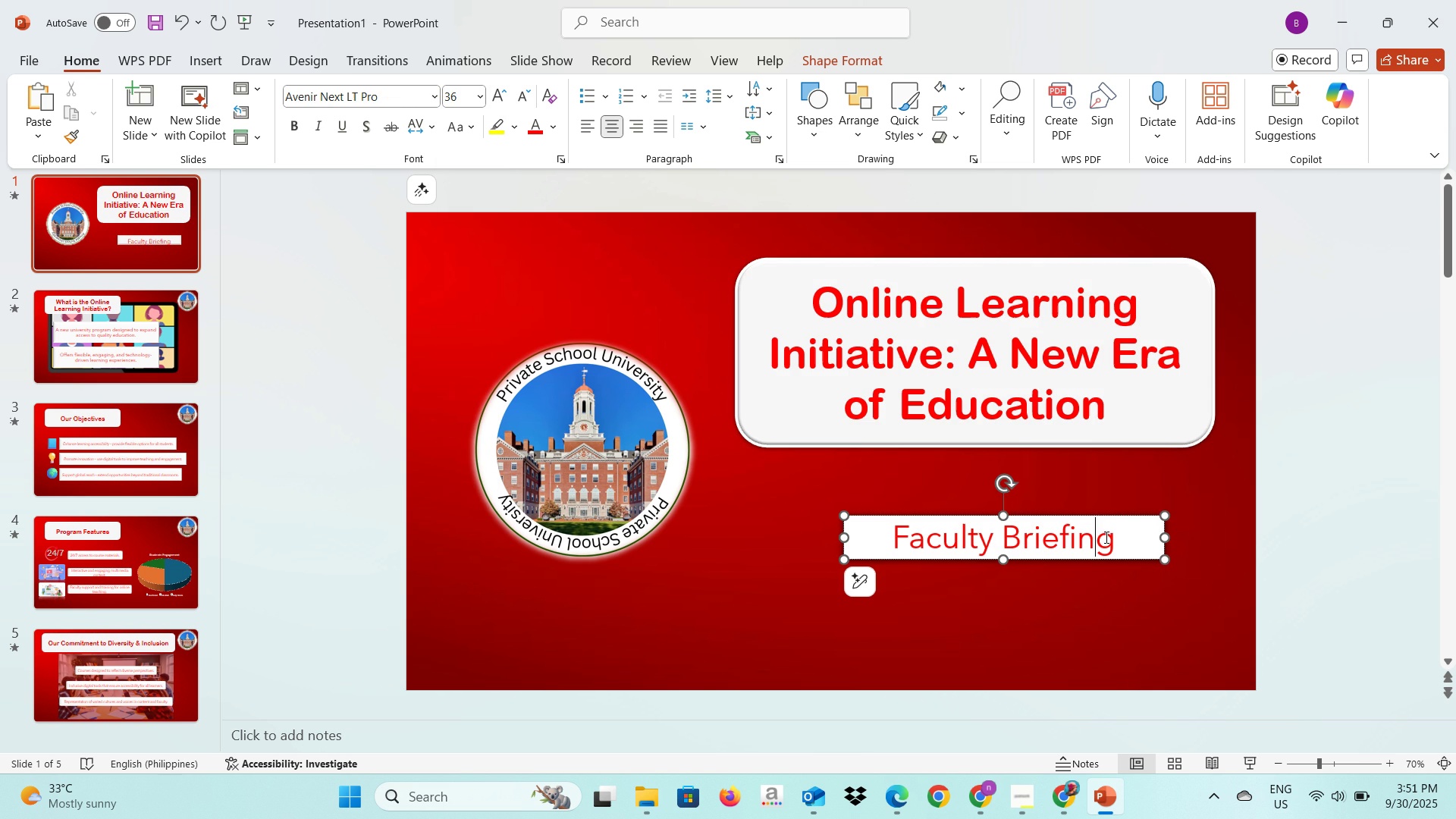 
left_click([1105, 537])
 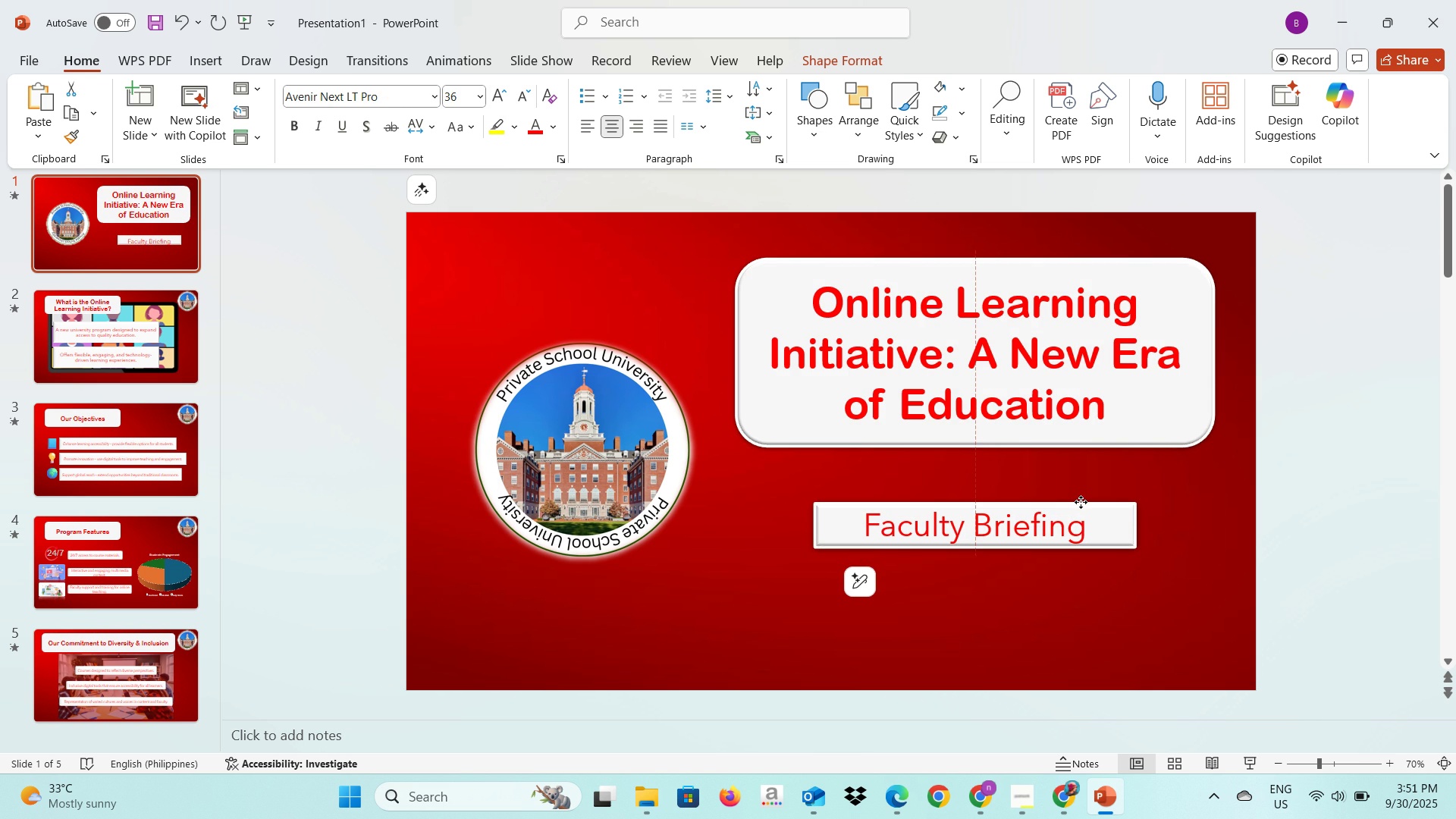 
left_click([1044, 519])
 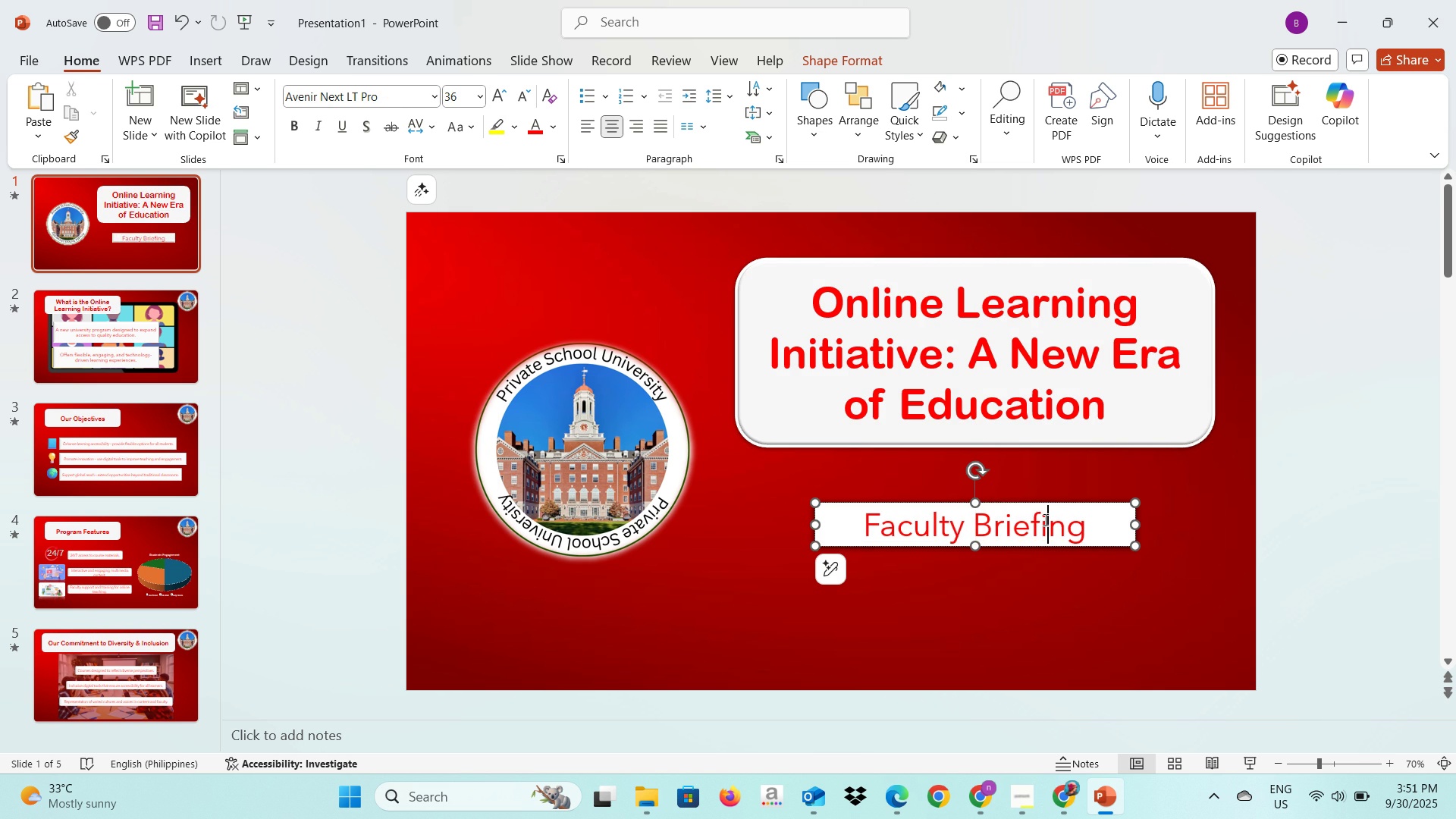 
key(Control+A)
 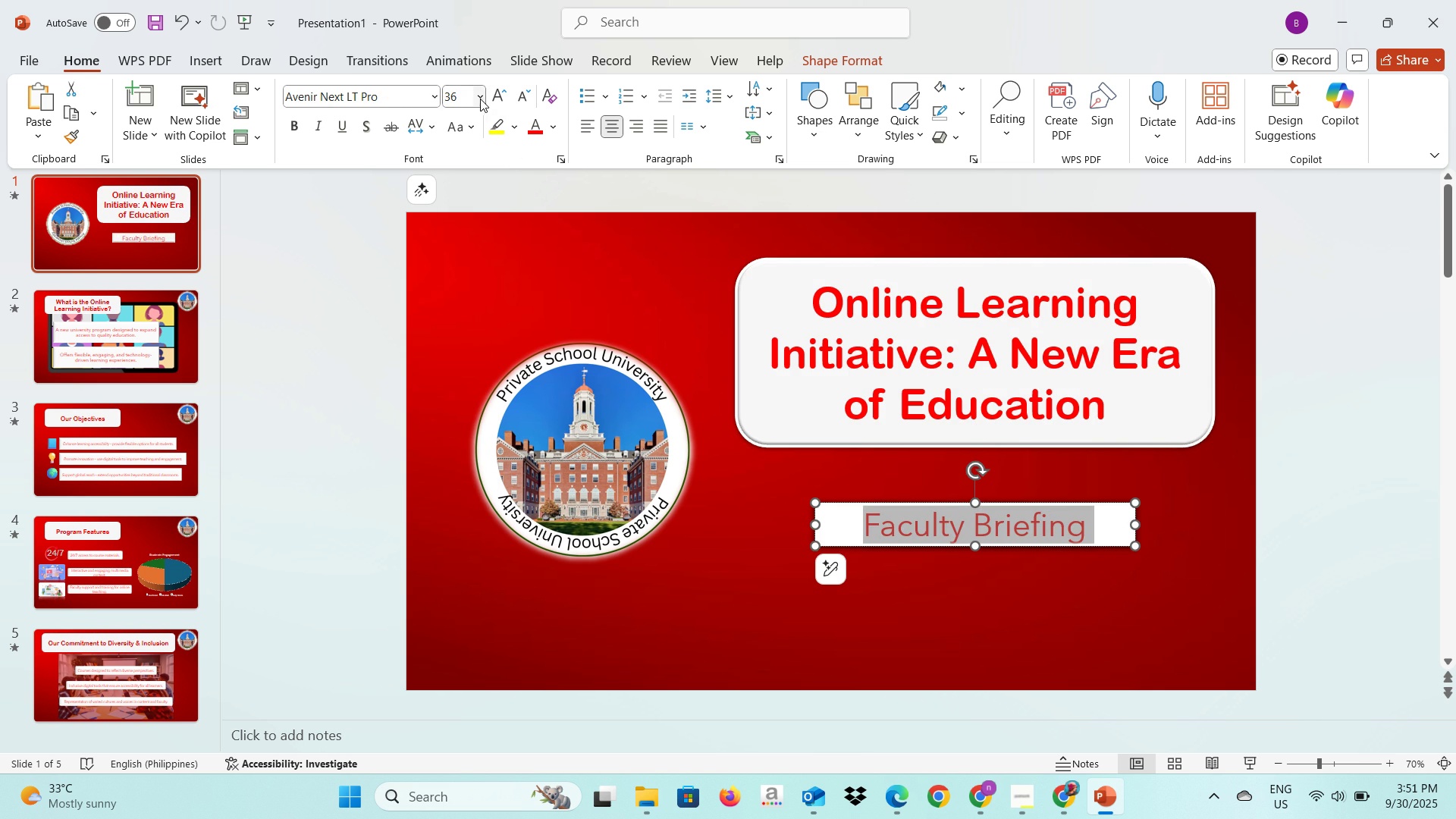 
left_click([480, 99])
 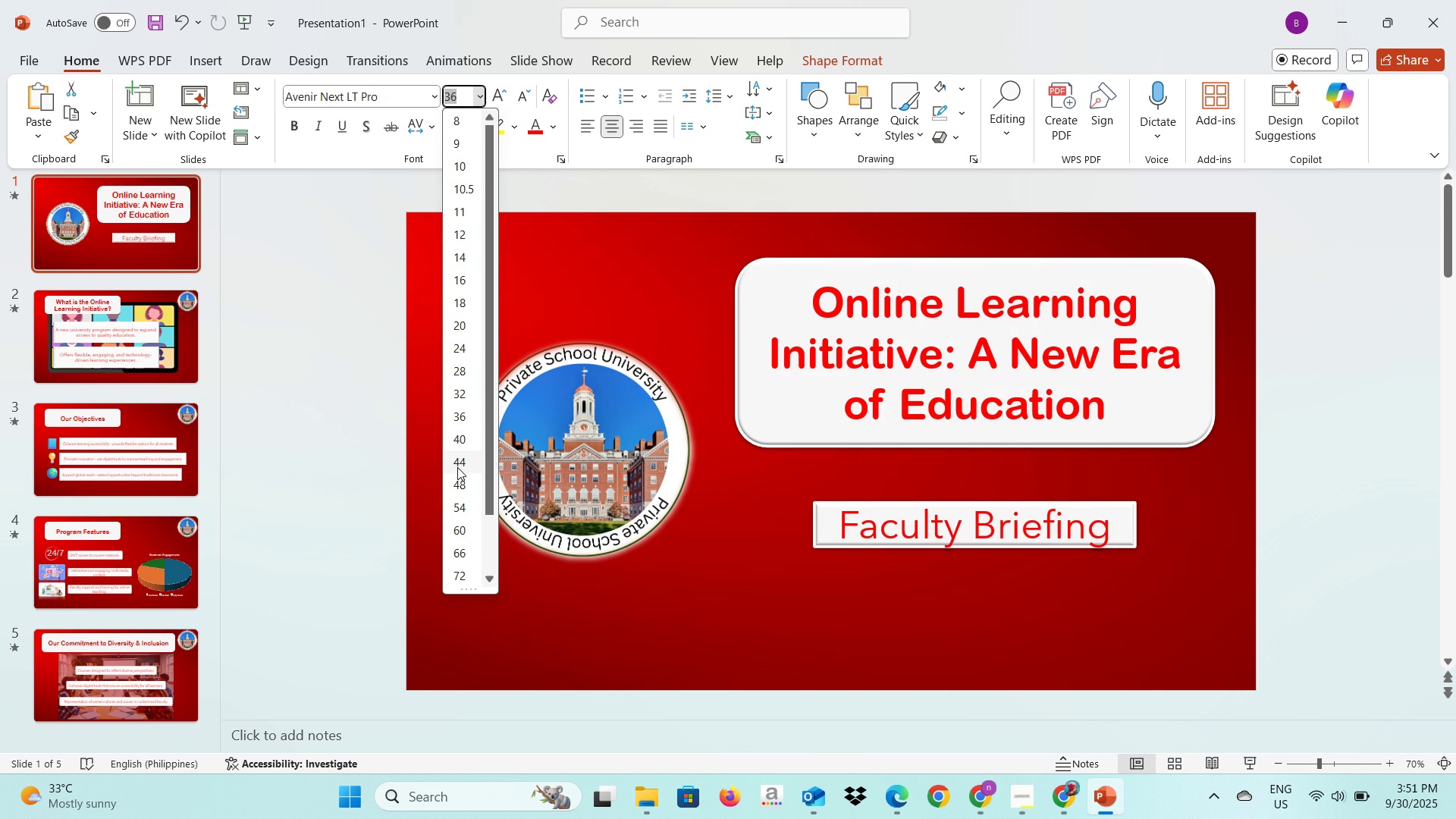 
left_click([459, 485])
 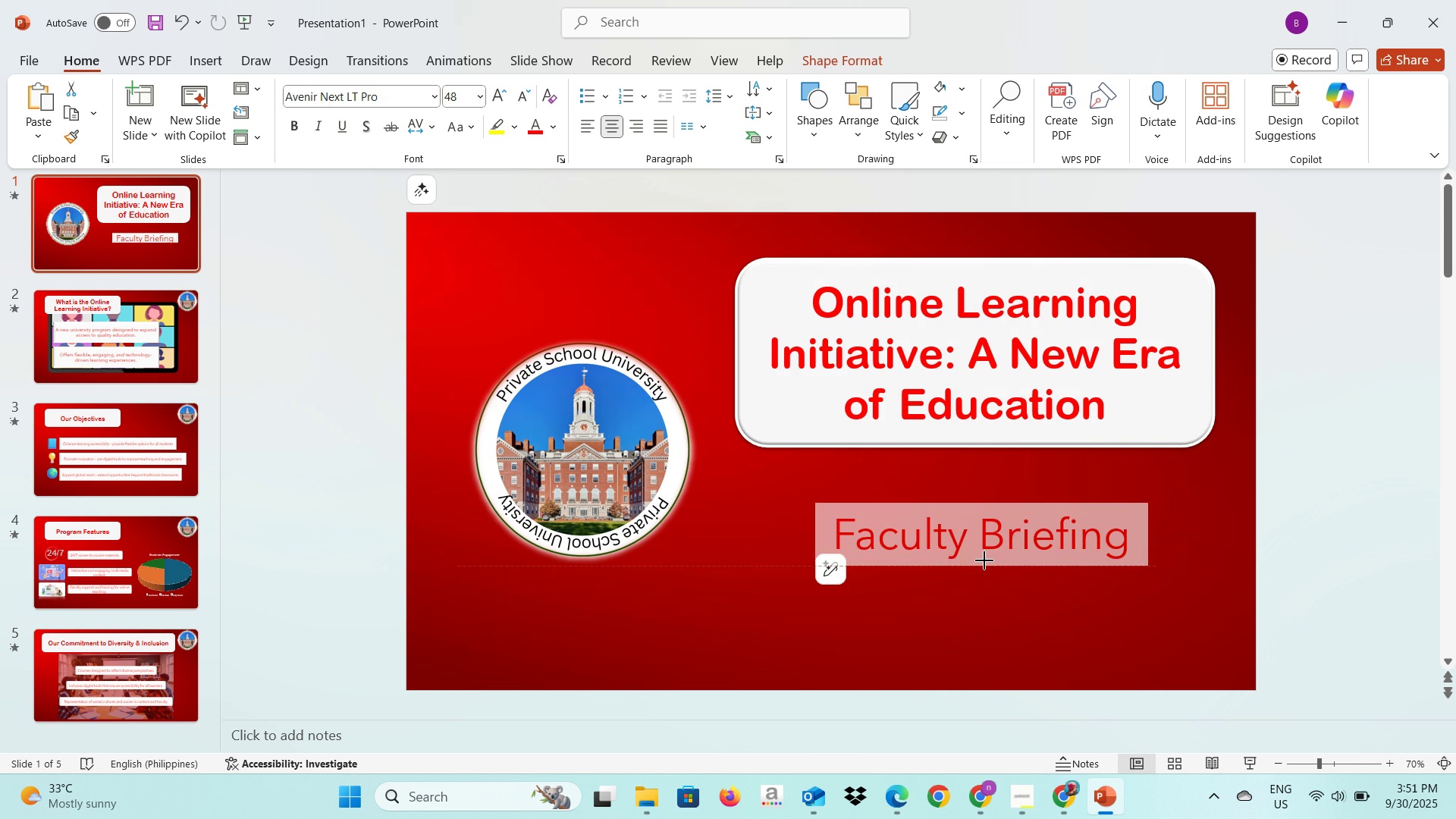 
left_click([1297, 511])
 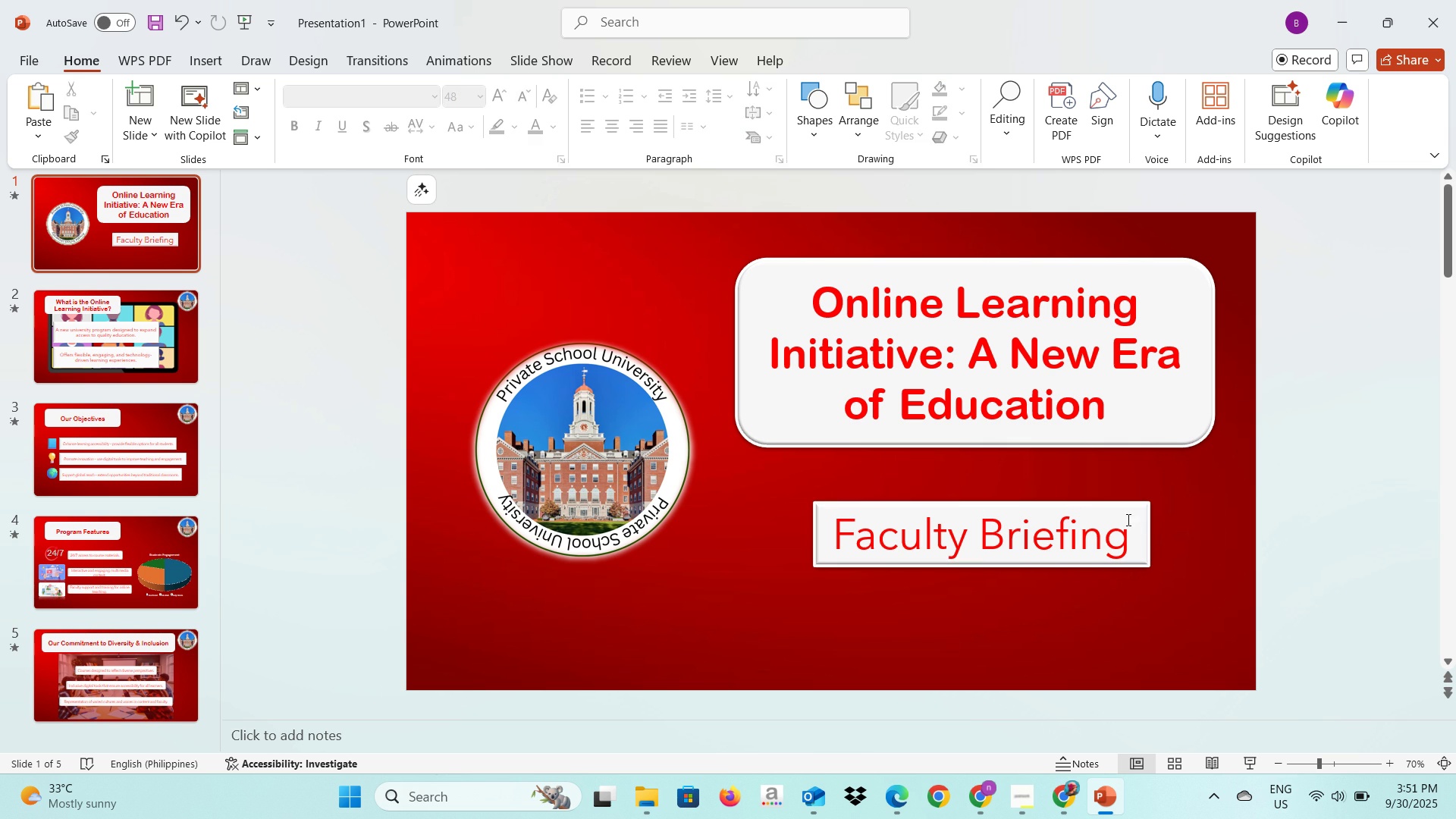 
key(Alt+AltLeft)
 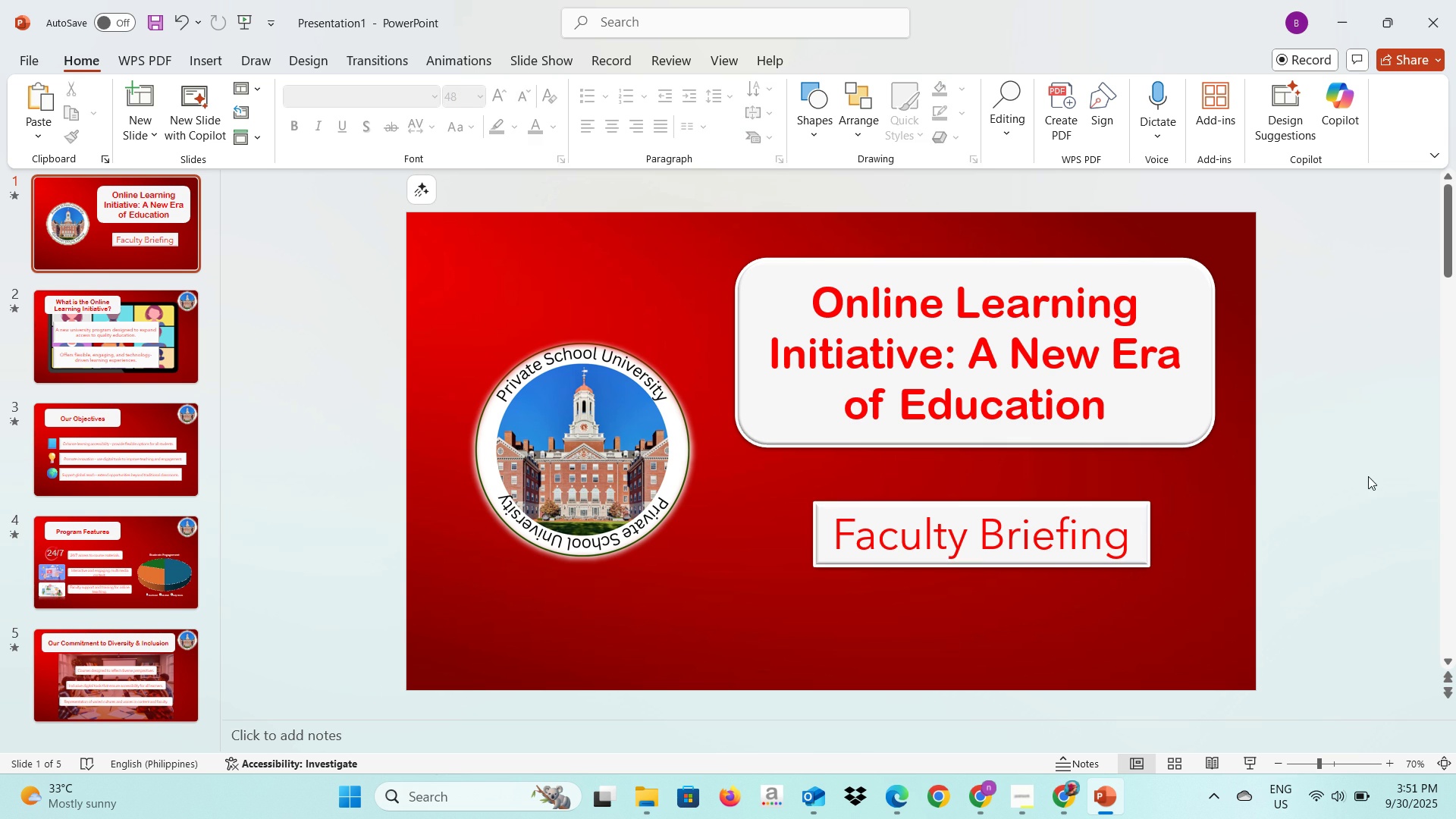 
key(Alt+Tab)